 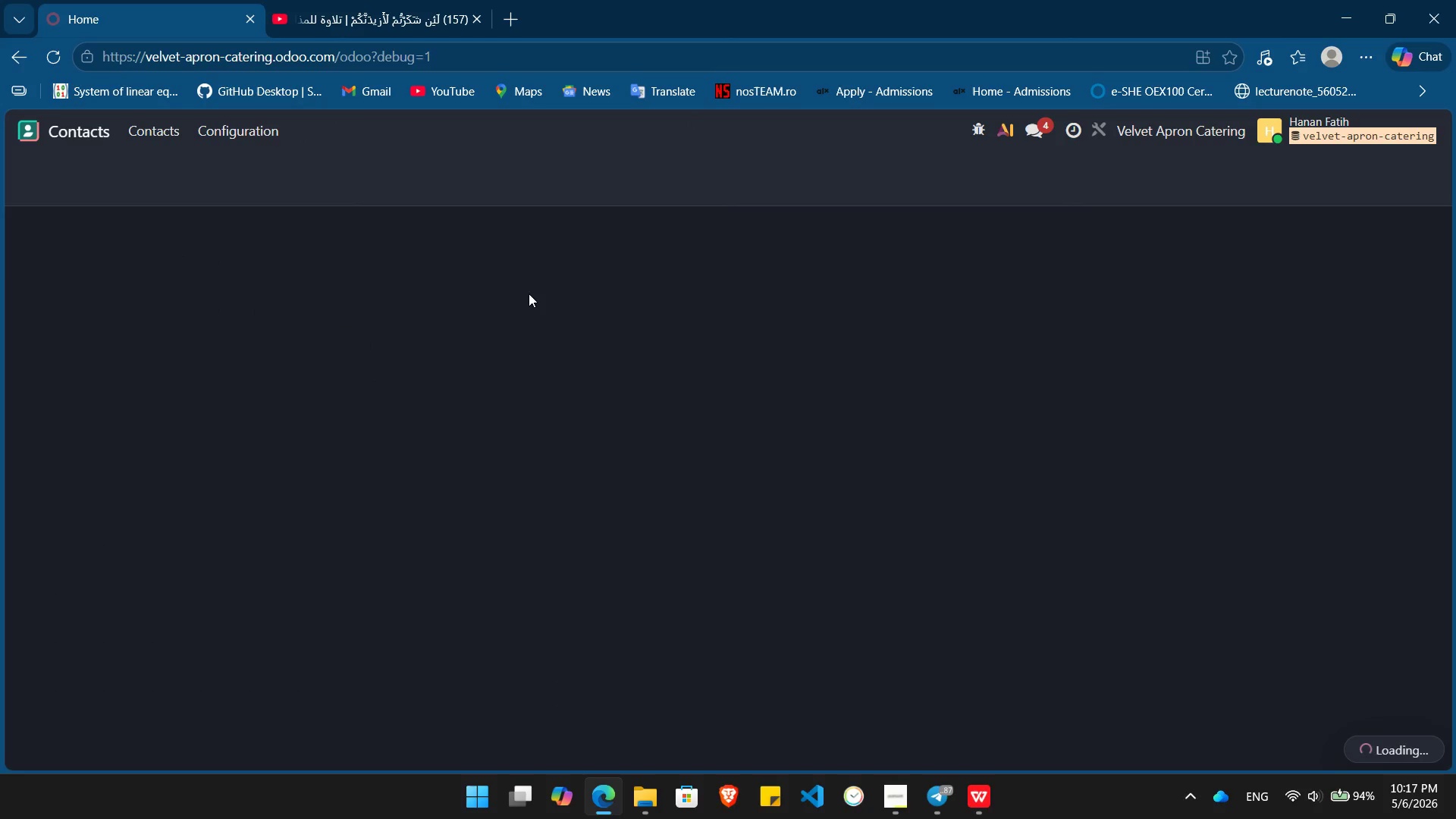 
left_click([67, 122])
 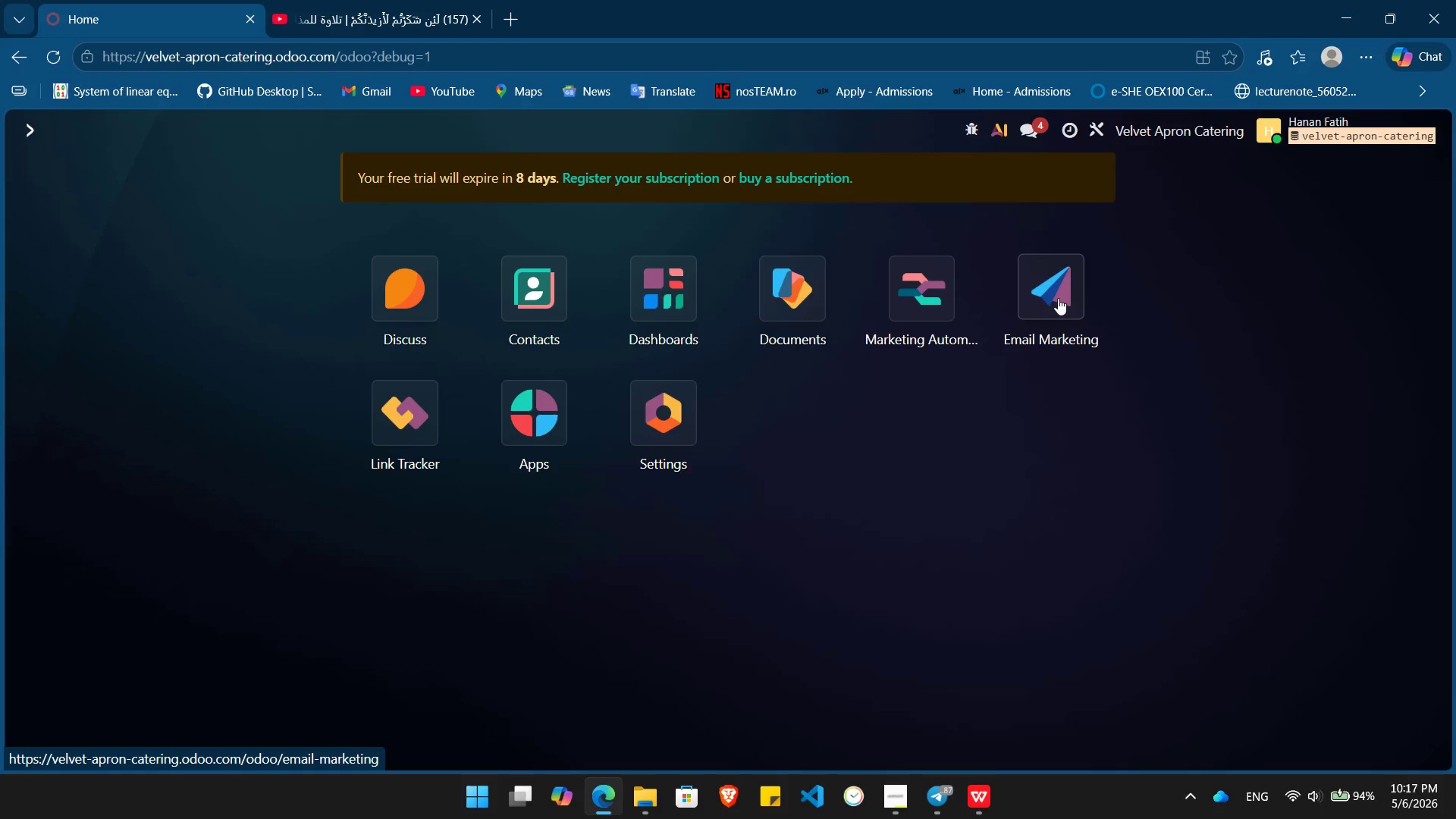 
left_click([1058, 298])
 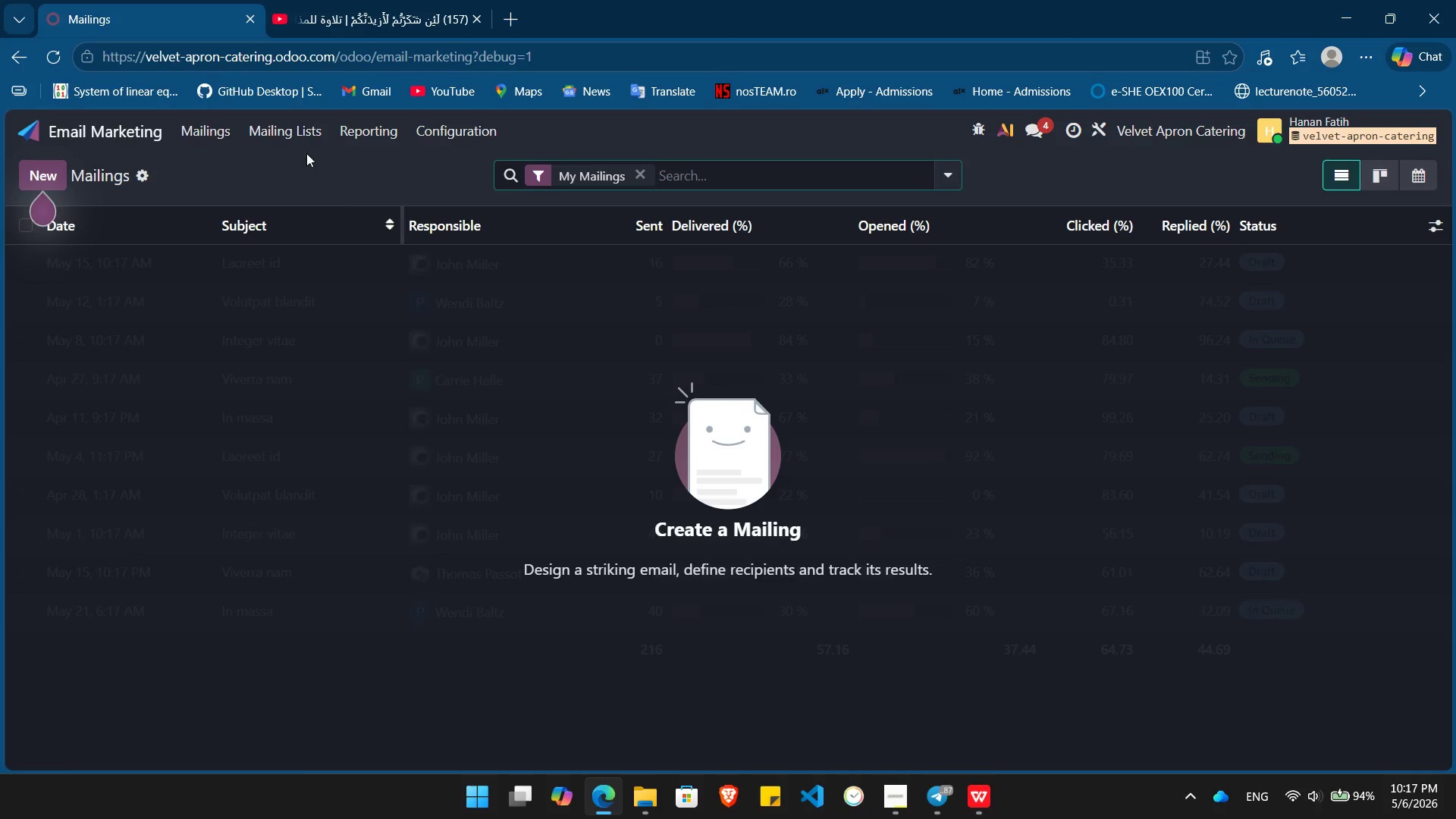 
left_click([283, 128])
 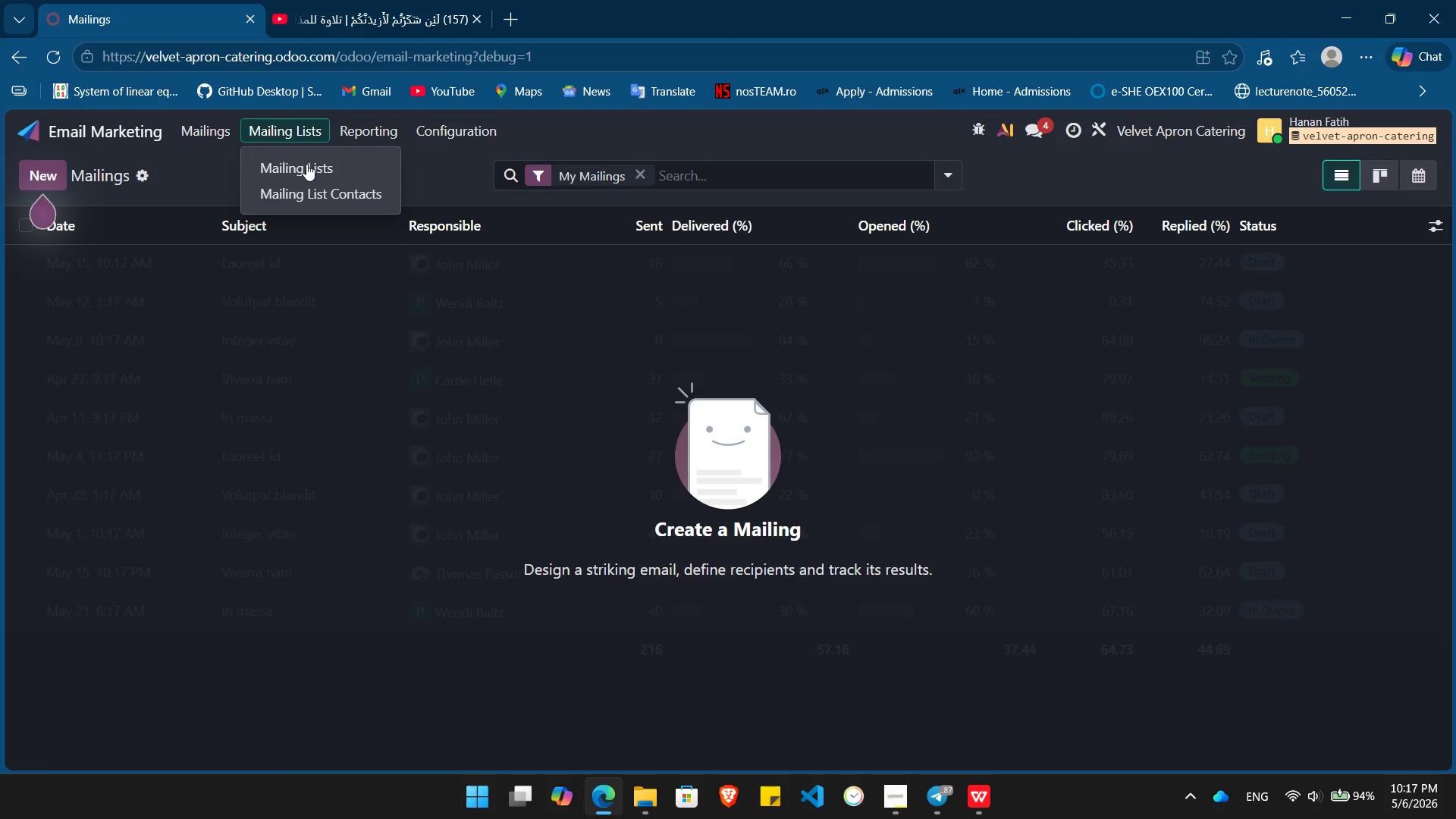 
left_click([306, 164])
 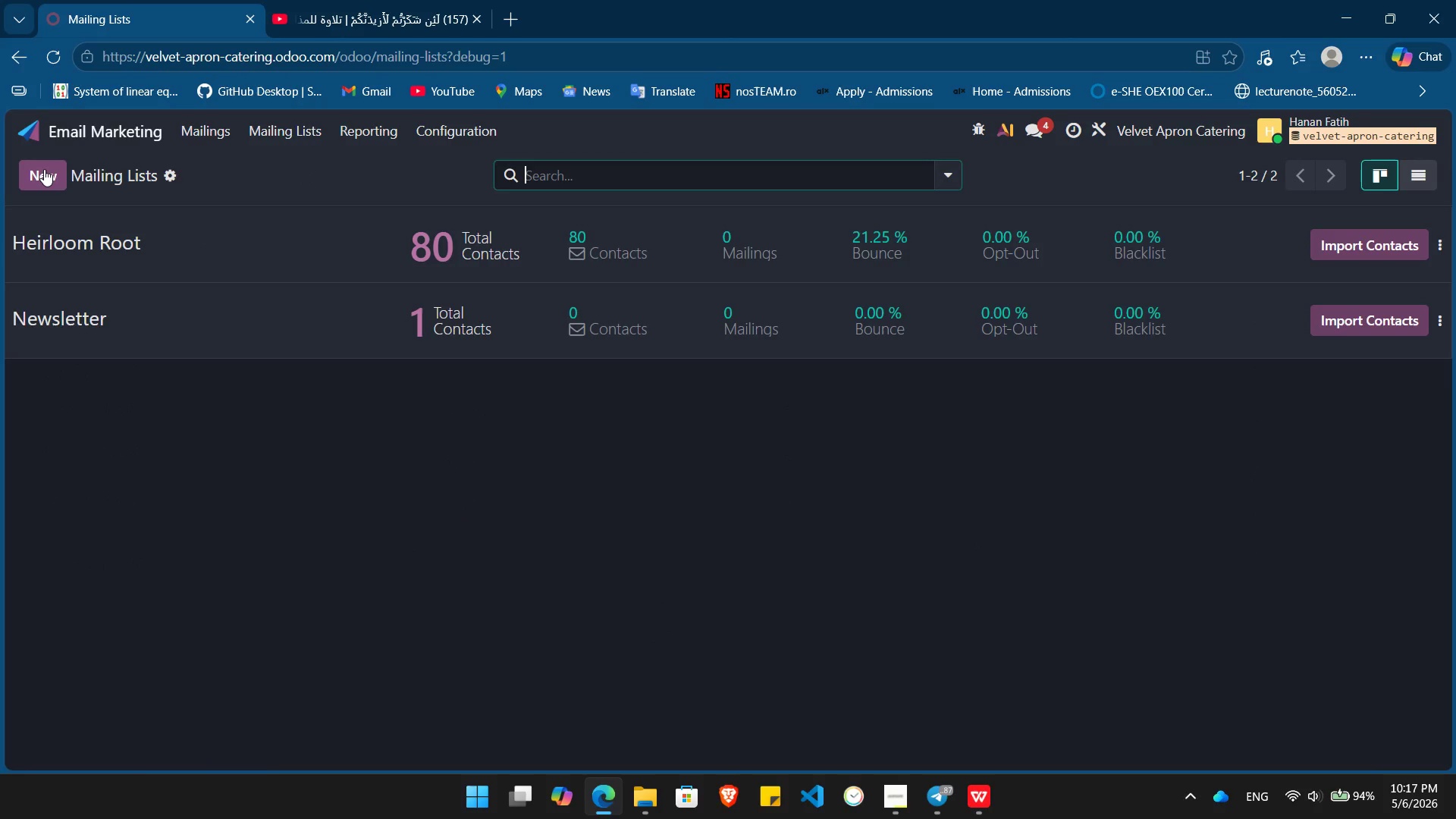 
left_click([44, 169])
 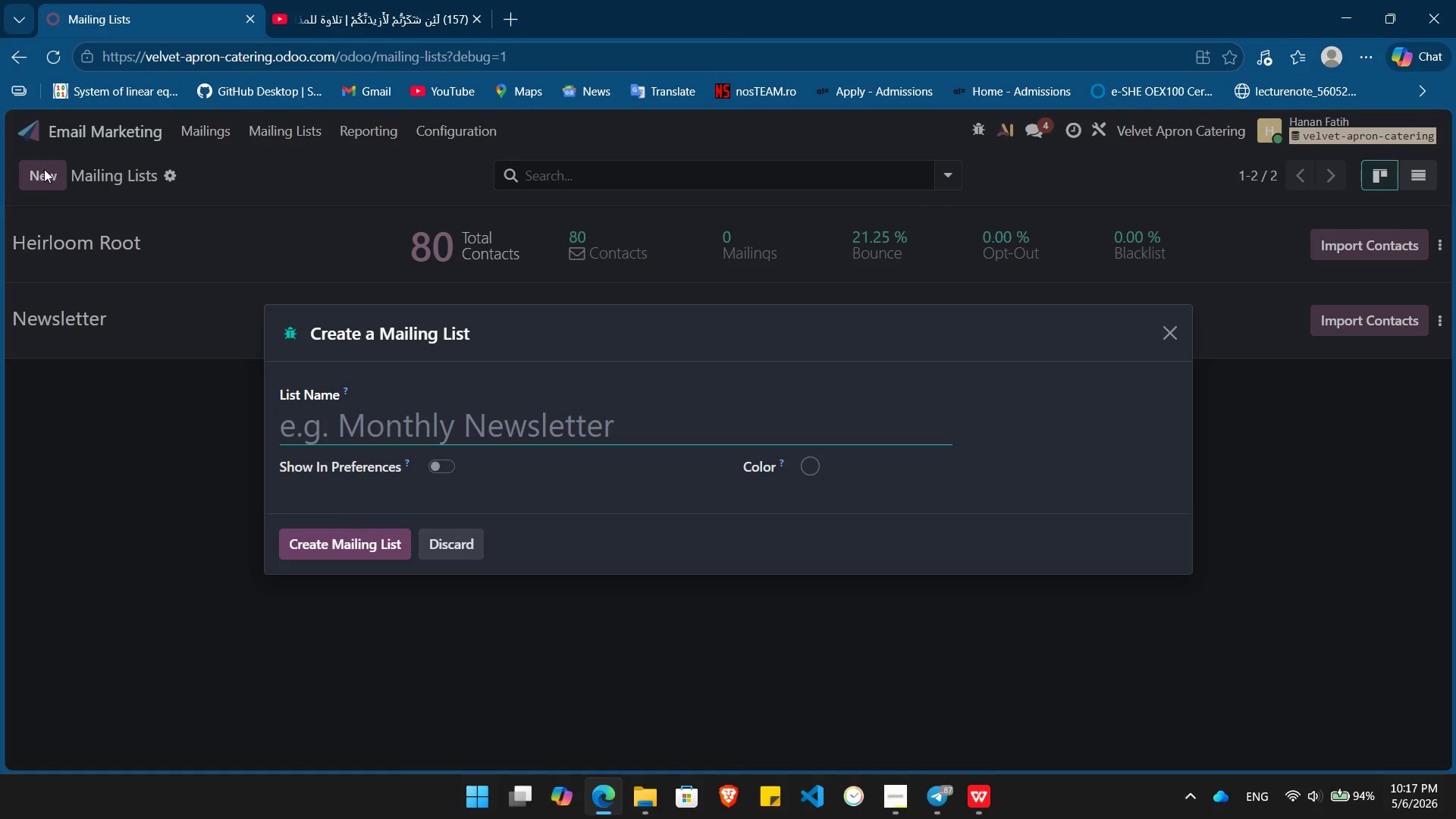 
key(Alt+Tab)